 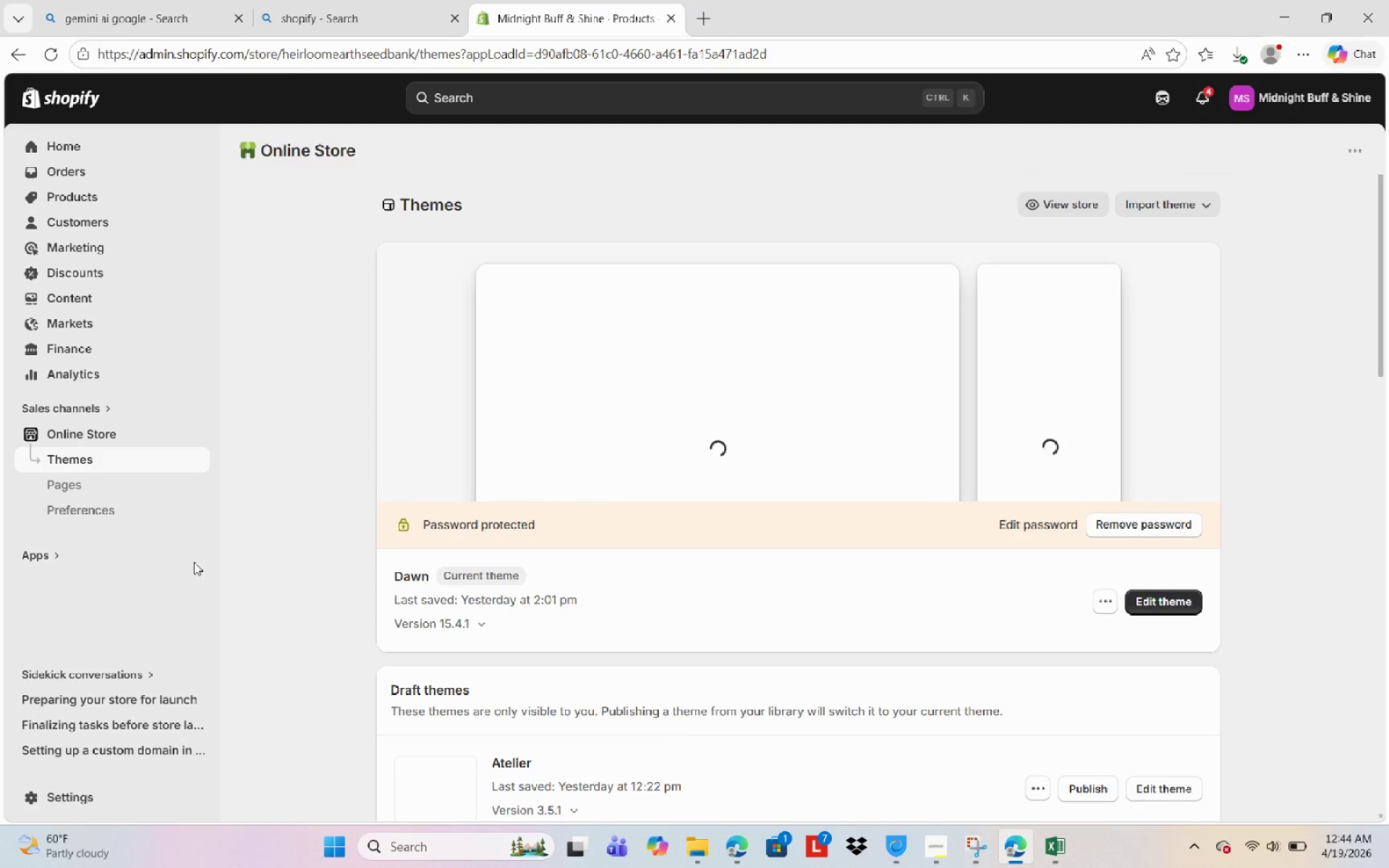 
scroll: coordinate [1033, 584], scroll_direction: down, amount: 20.0
 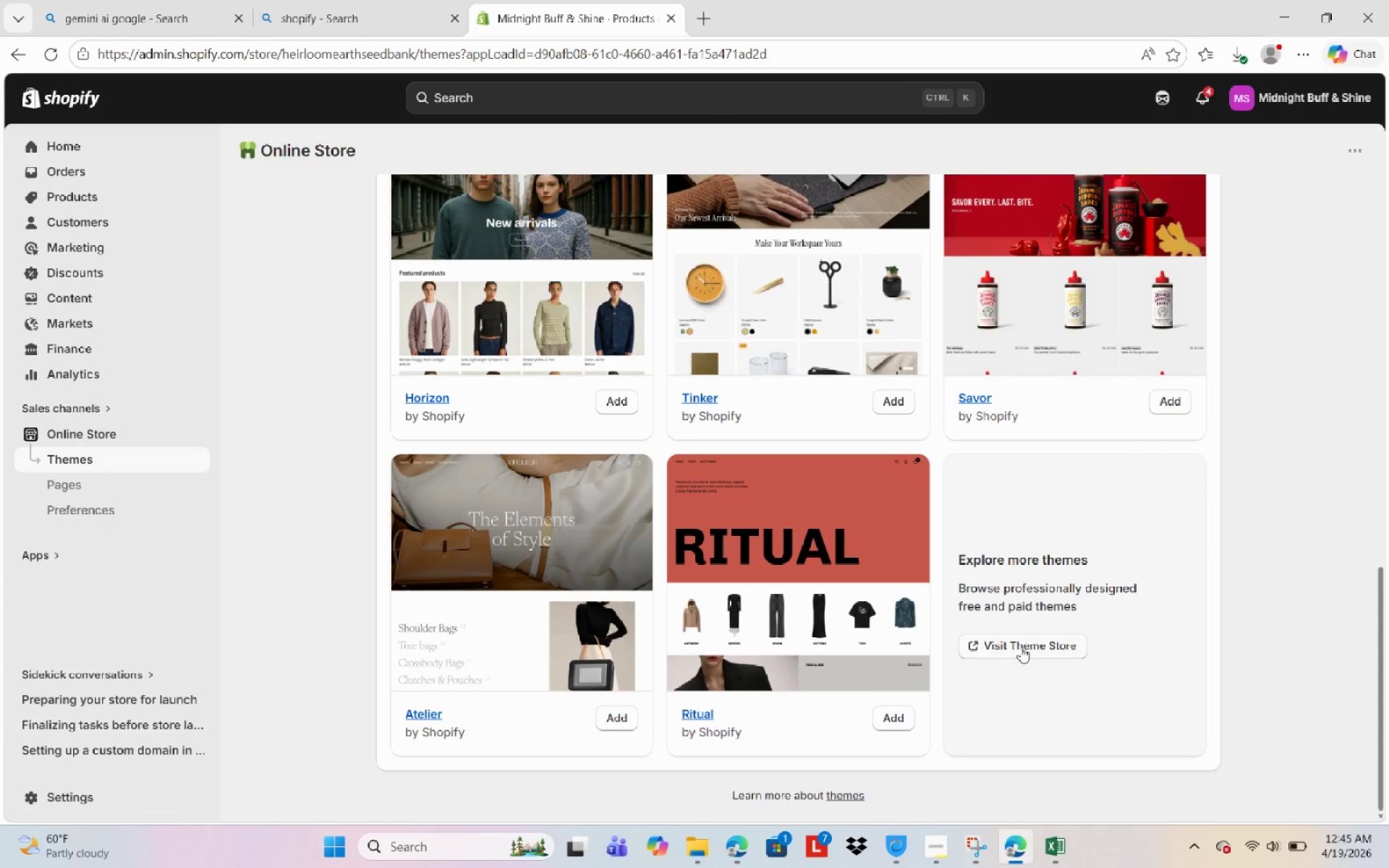 
left_click([1021, 645])
 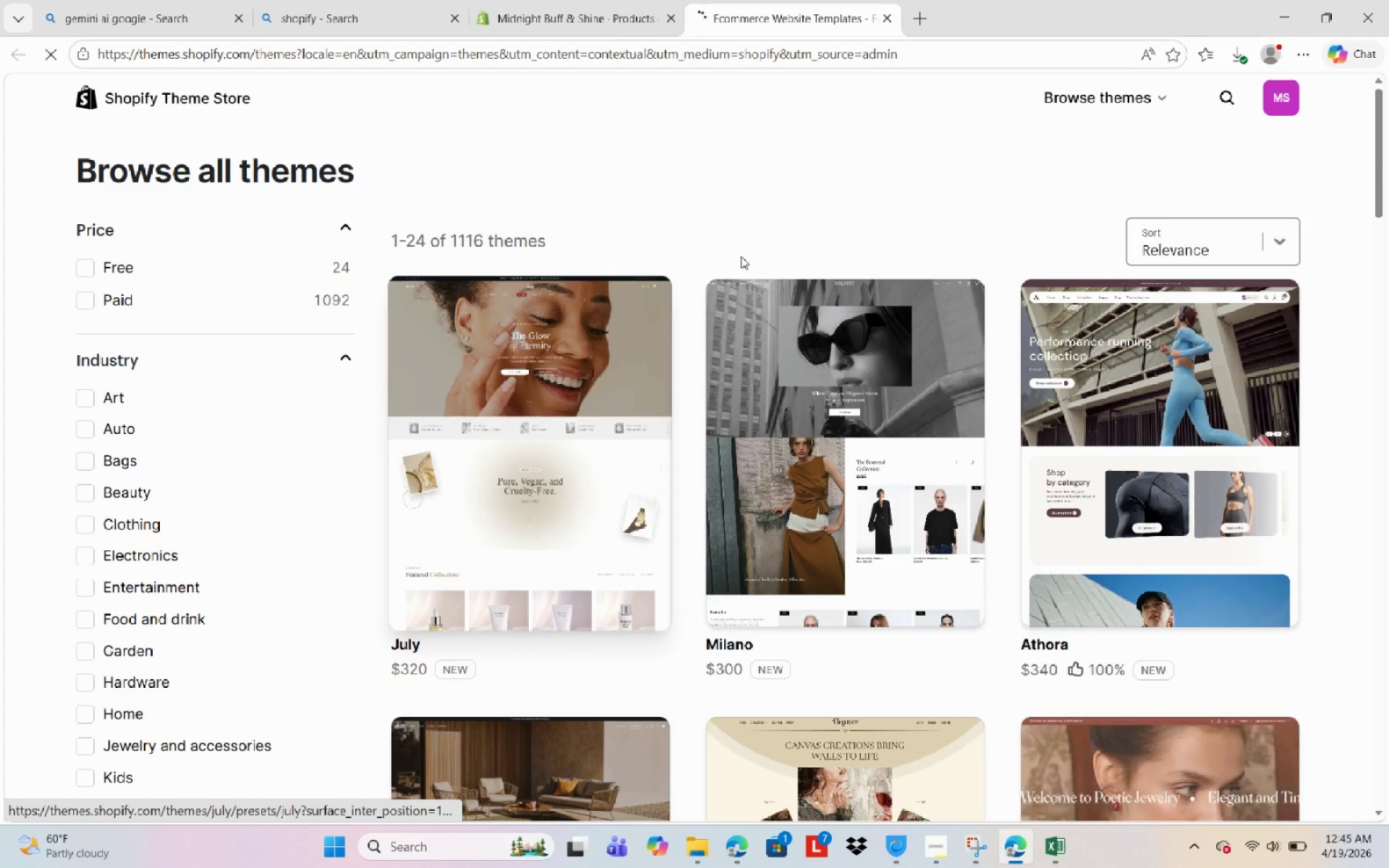 
wait(5.05)
 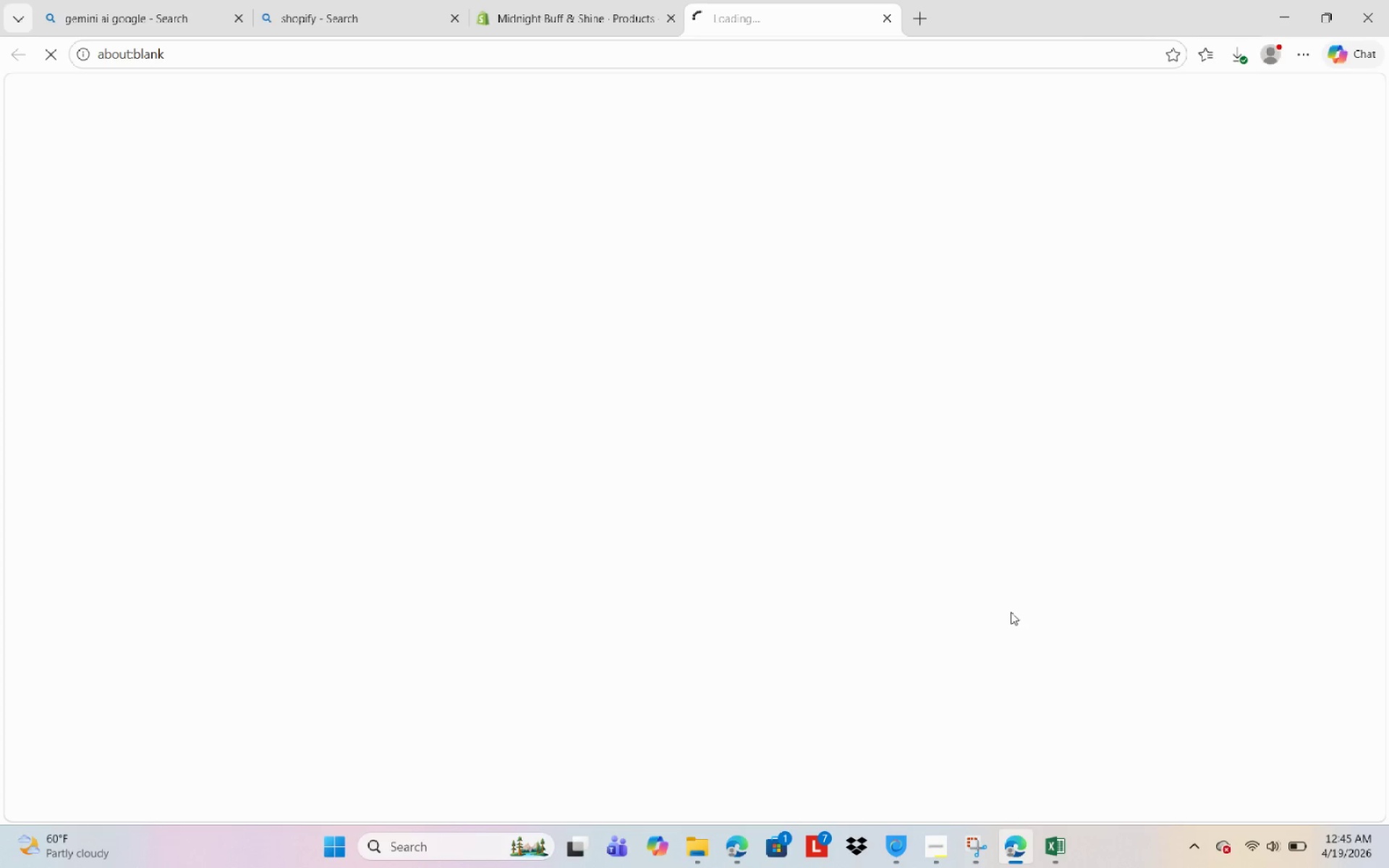 
left_click([1232, 91])
 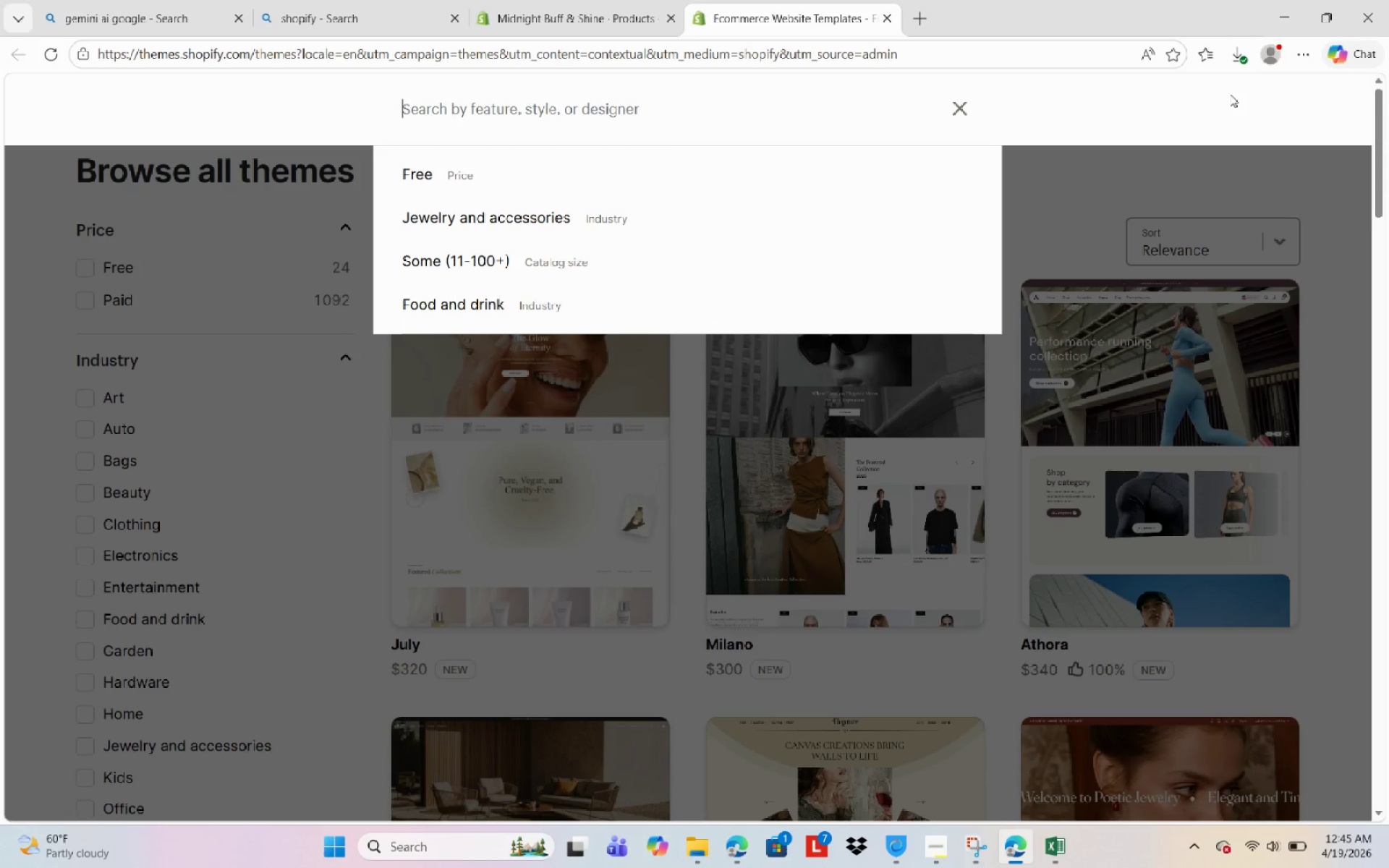 
type(sen)
 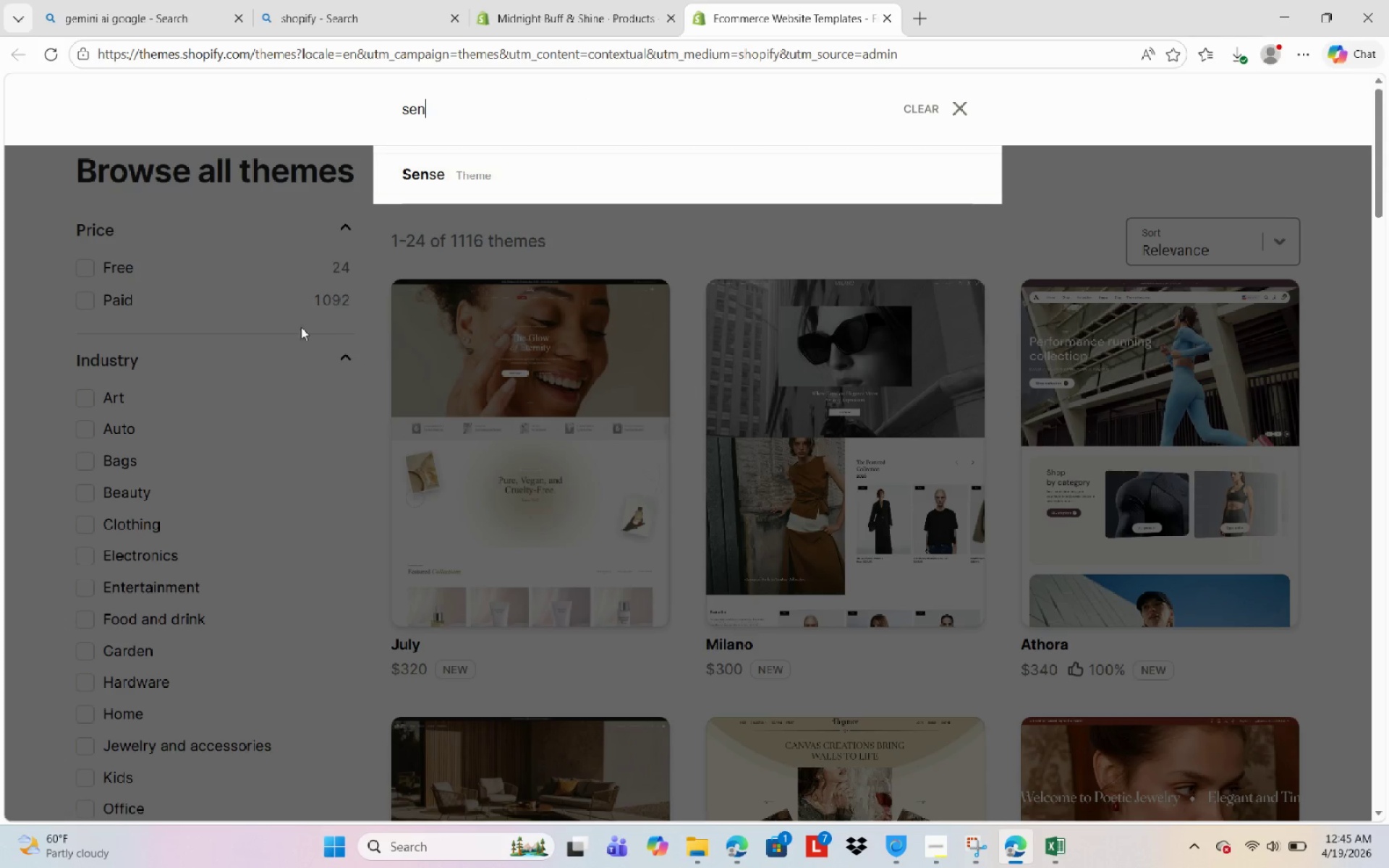 
left_click([517, 186])
 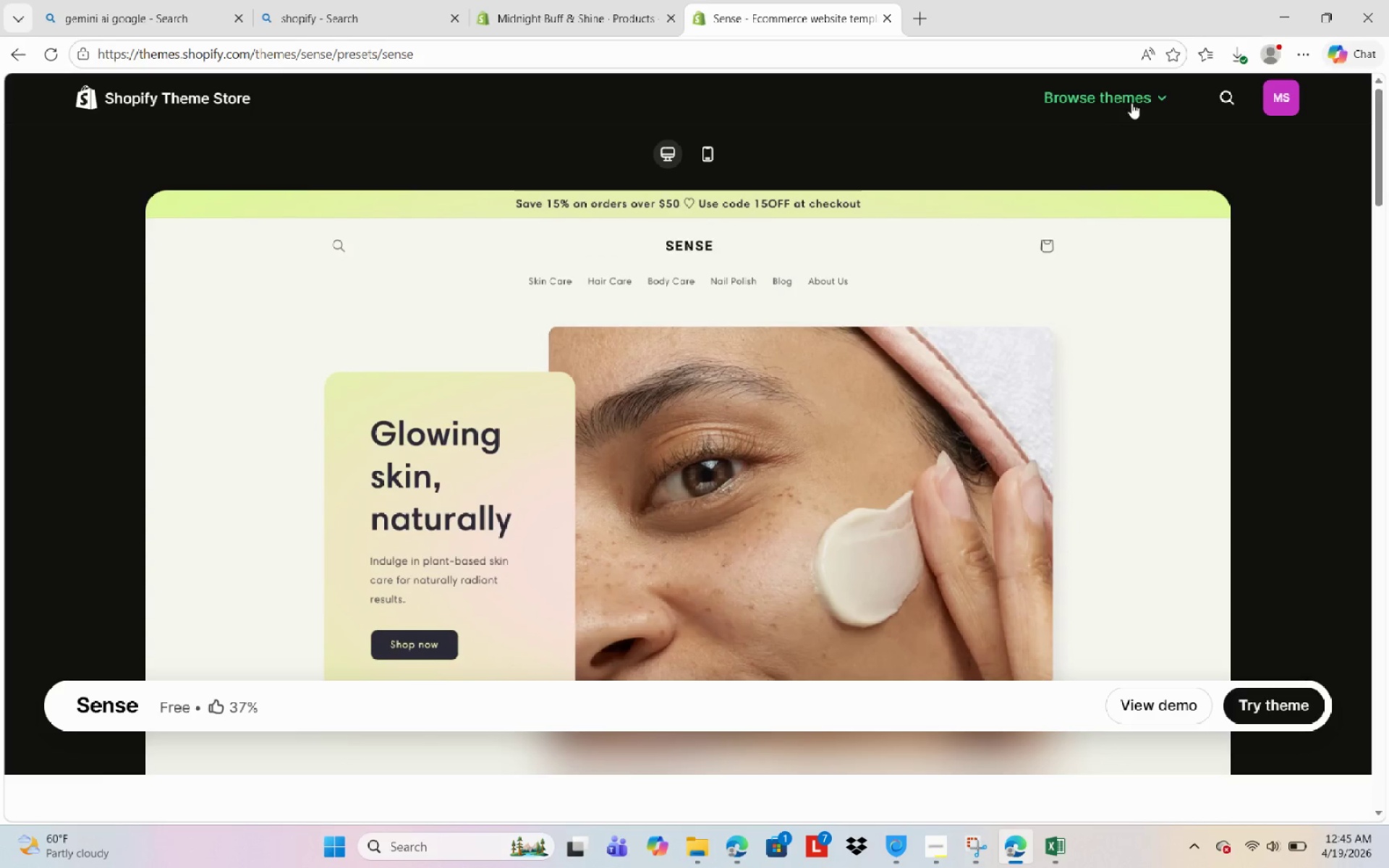 
scroll: coordinate [624, 645], scroll_direction: down, amount: 11.0
 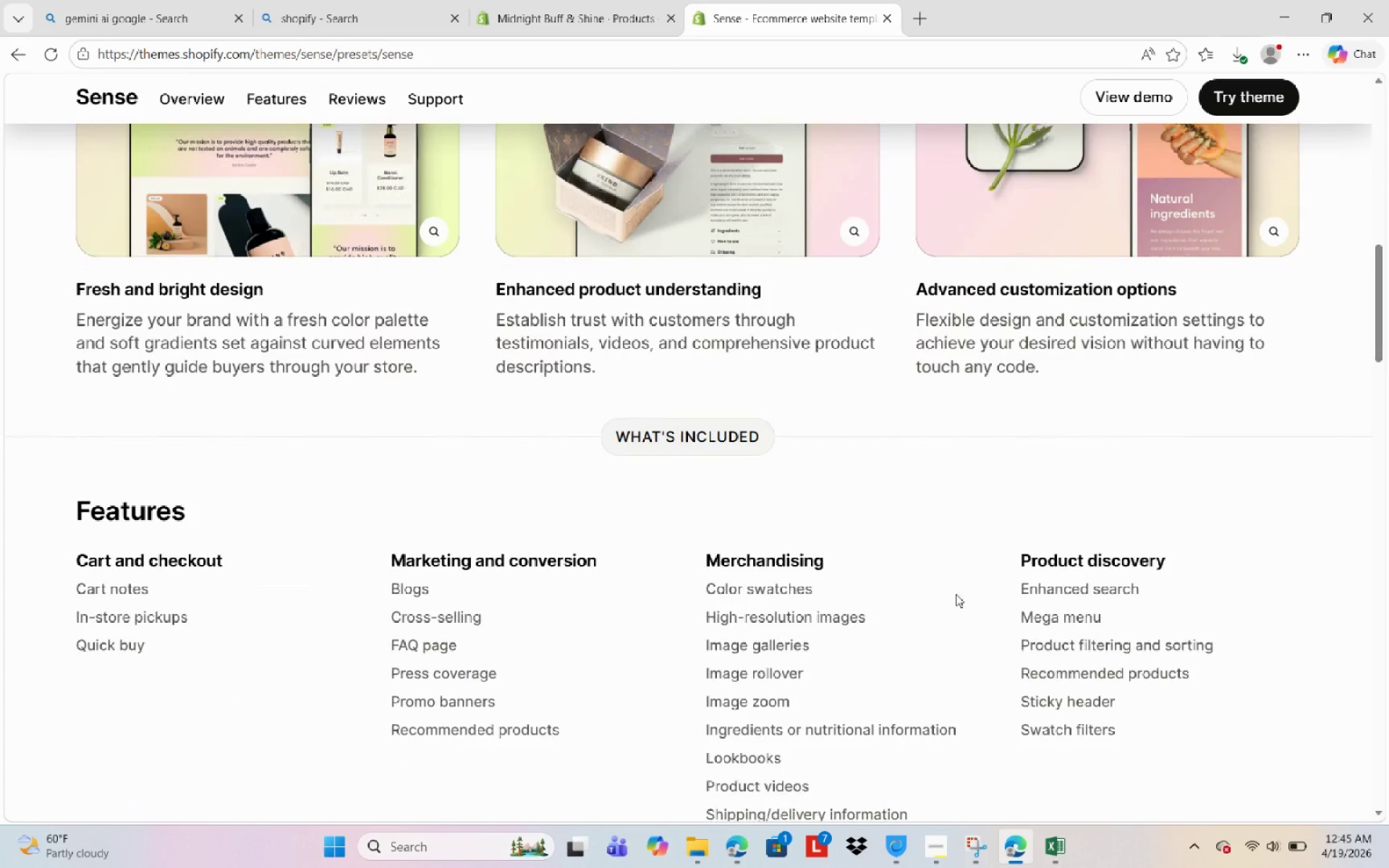 
scroll: coordinate [953, 571], scroll_direction: up, amount: 14.0
 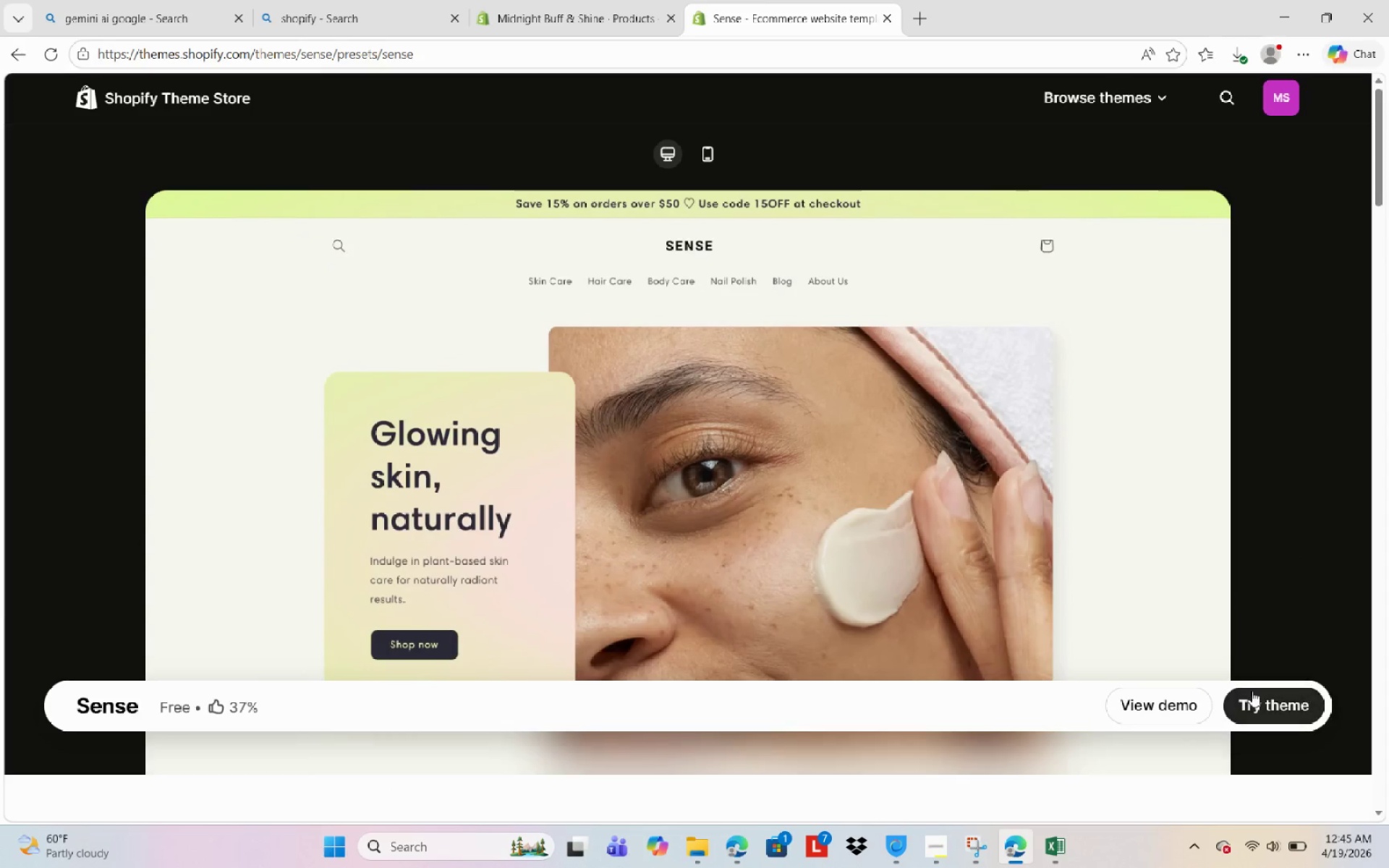 
left_click([1260, 701])
 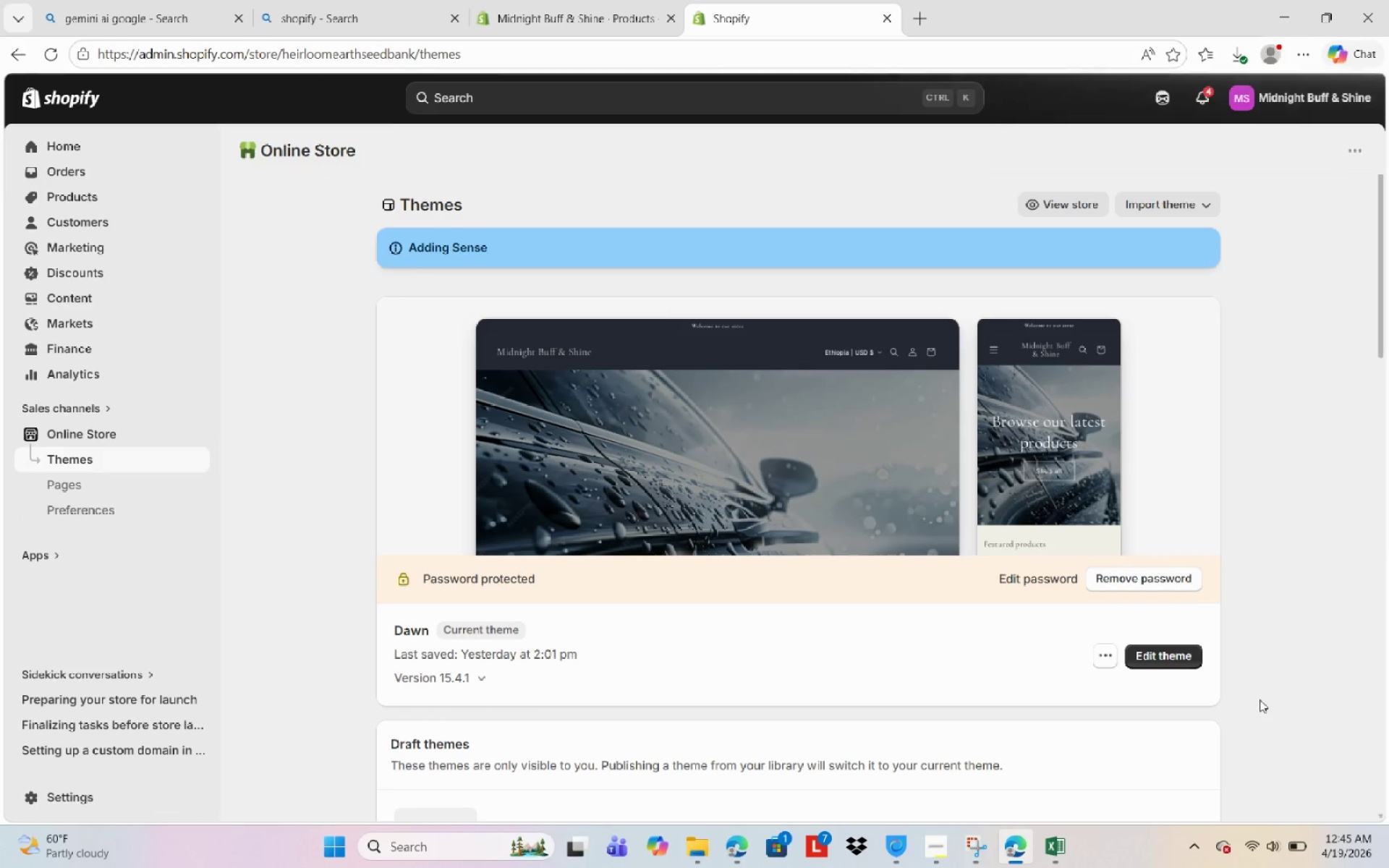 
wait(16.75)
 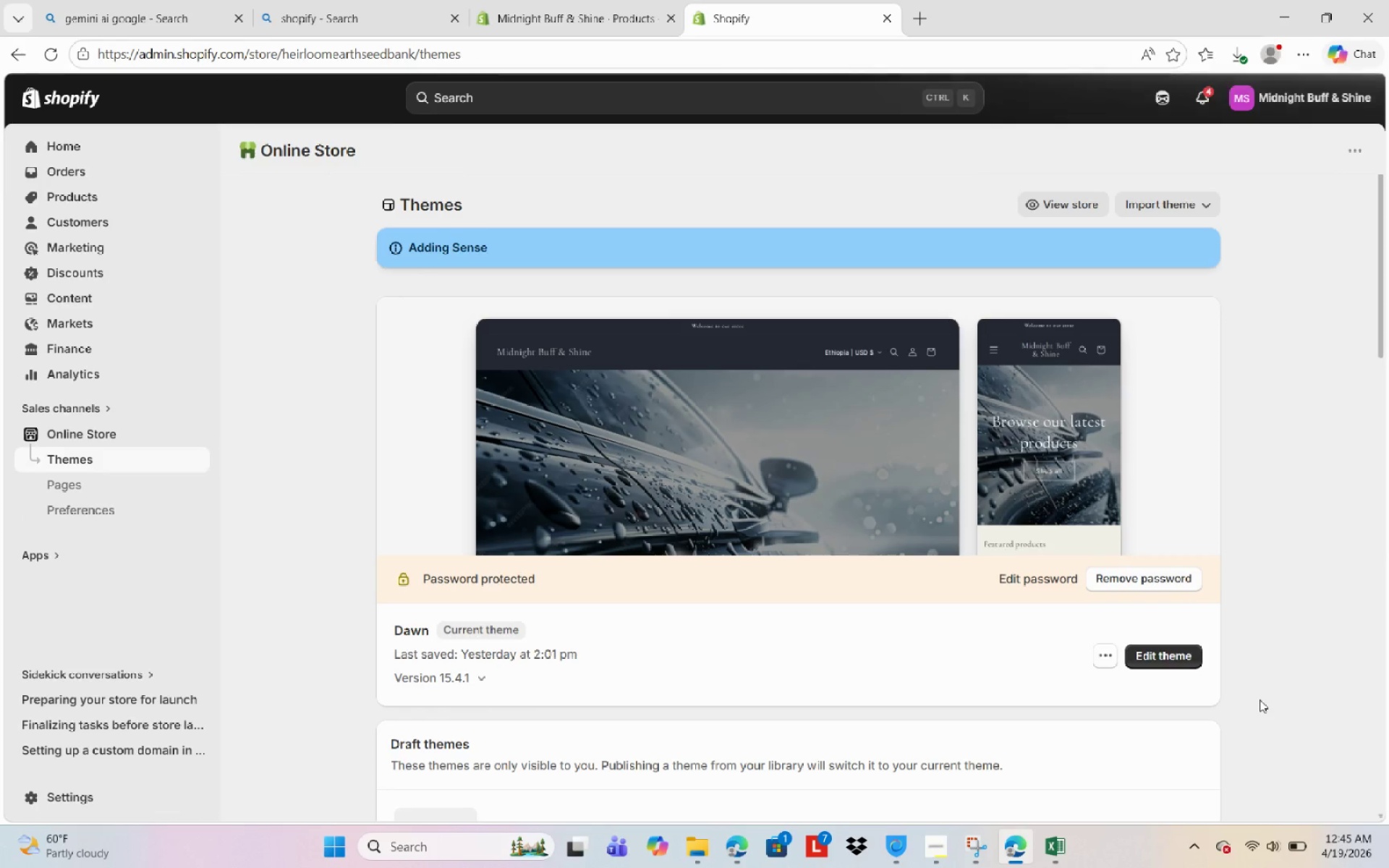 
scroll: coordinate [931, 525], scroll_direction: down, amount: 3.0
 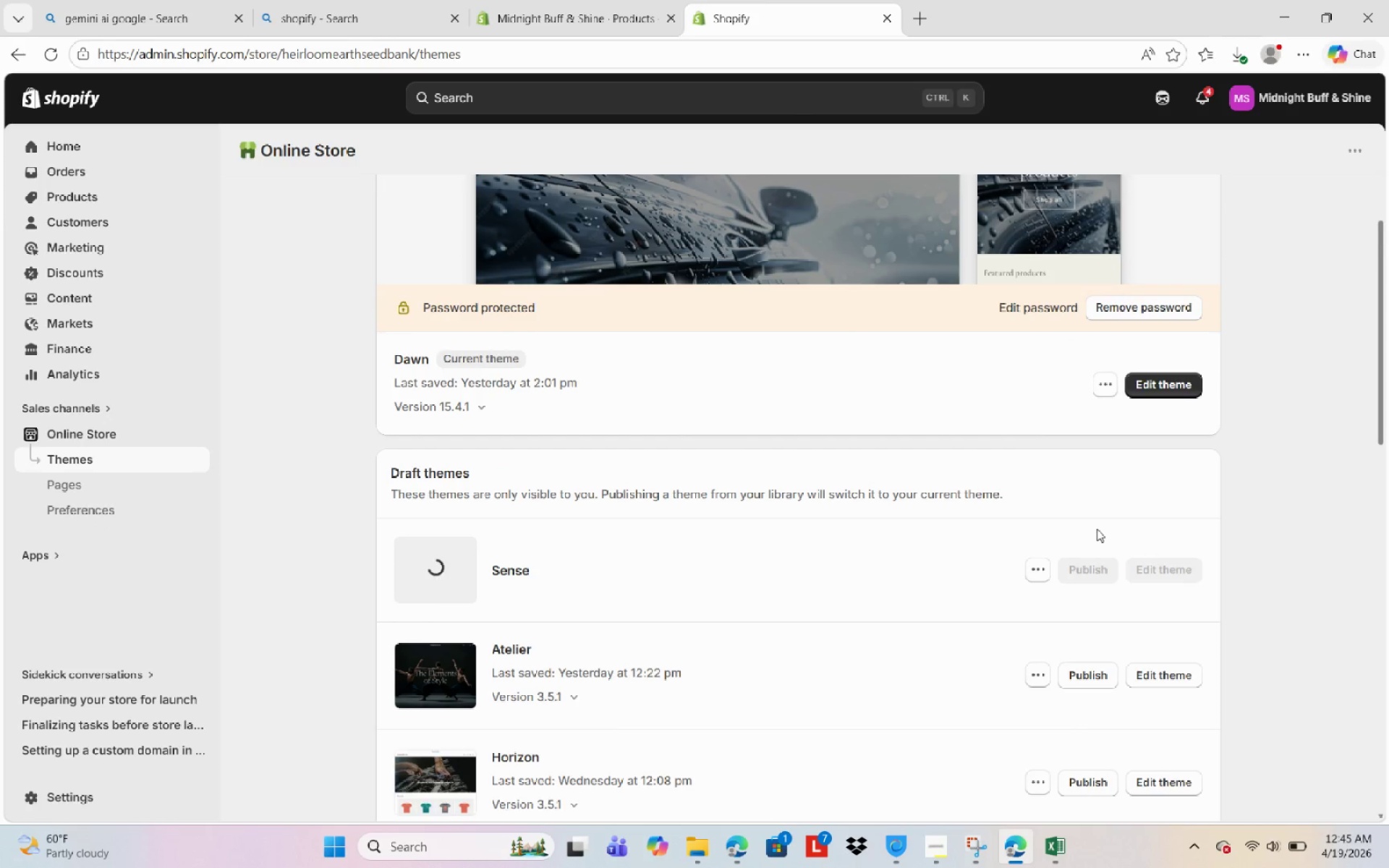 
wait(6.05)
 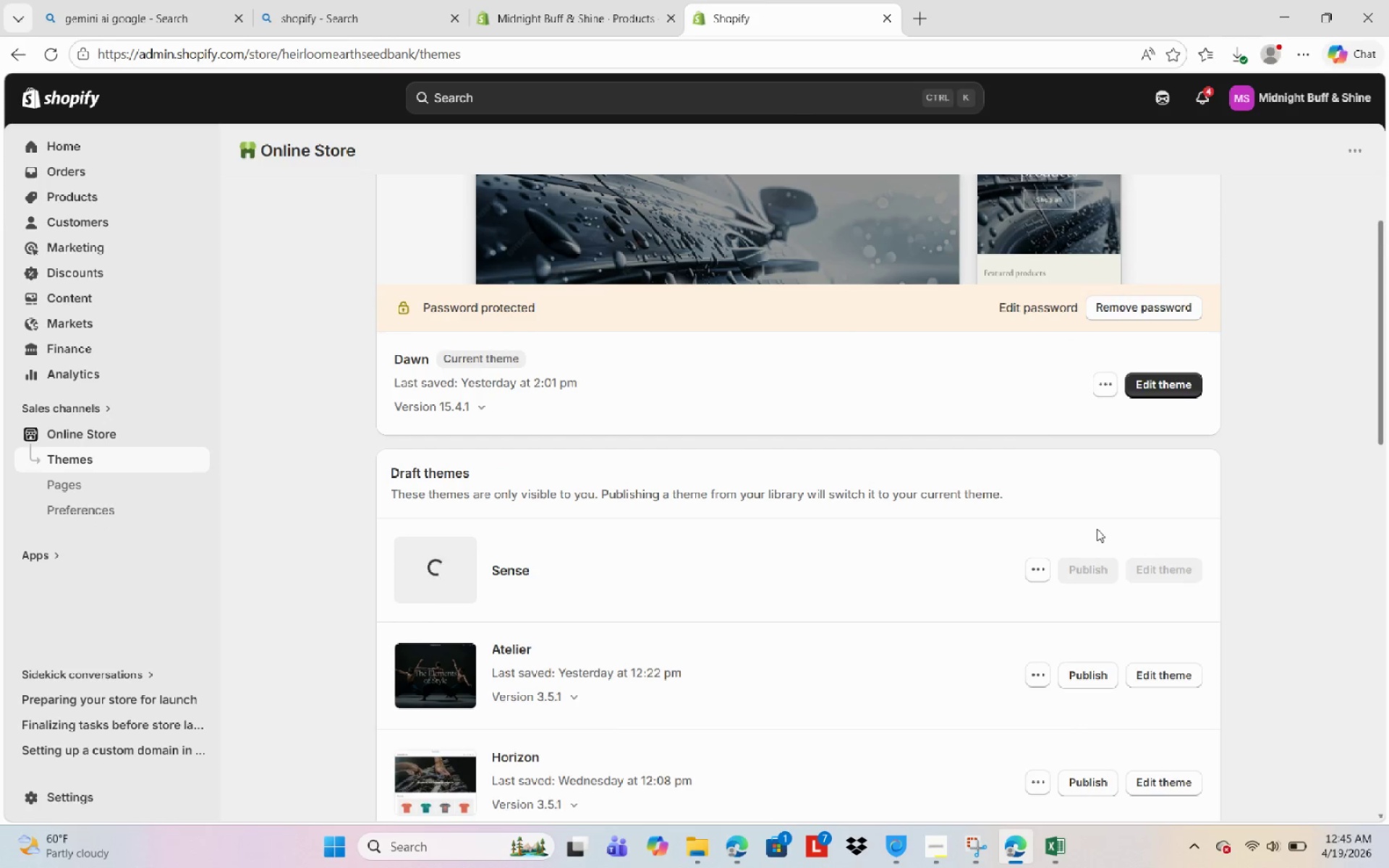 
left_click([45, 793])
 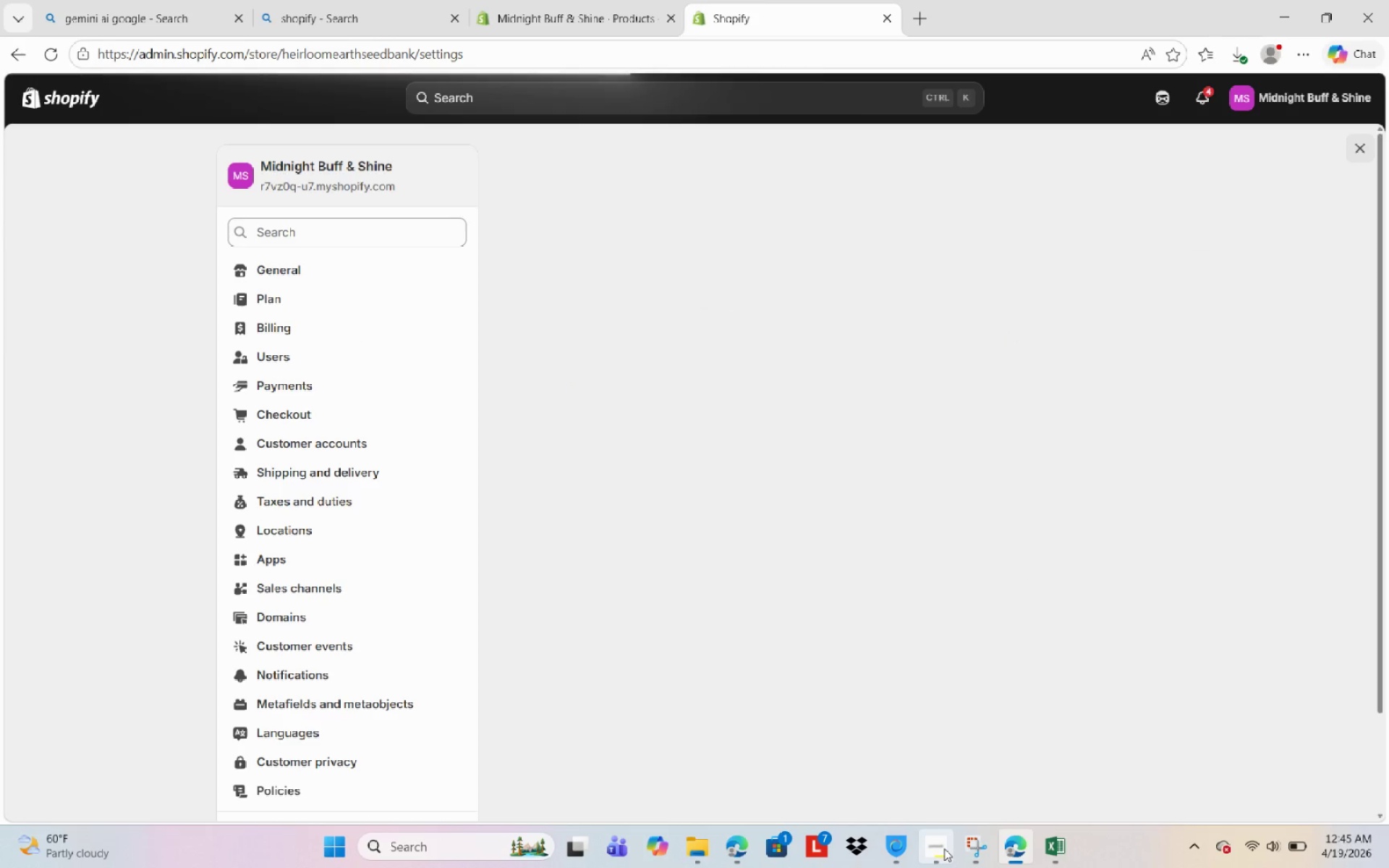 
left_click([944, 848])